 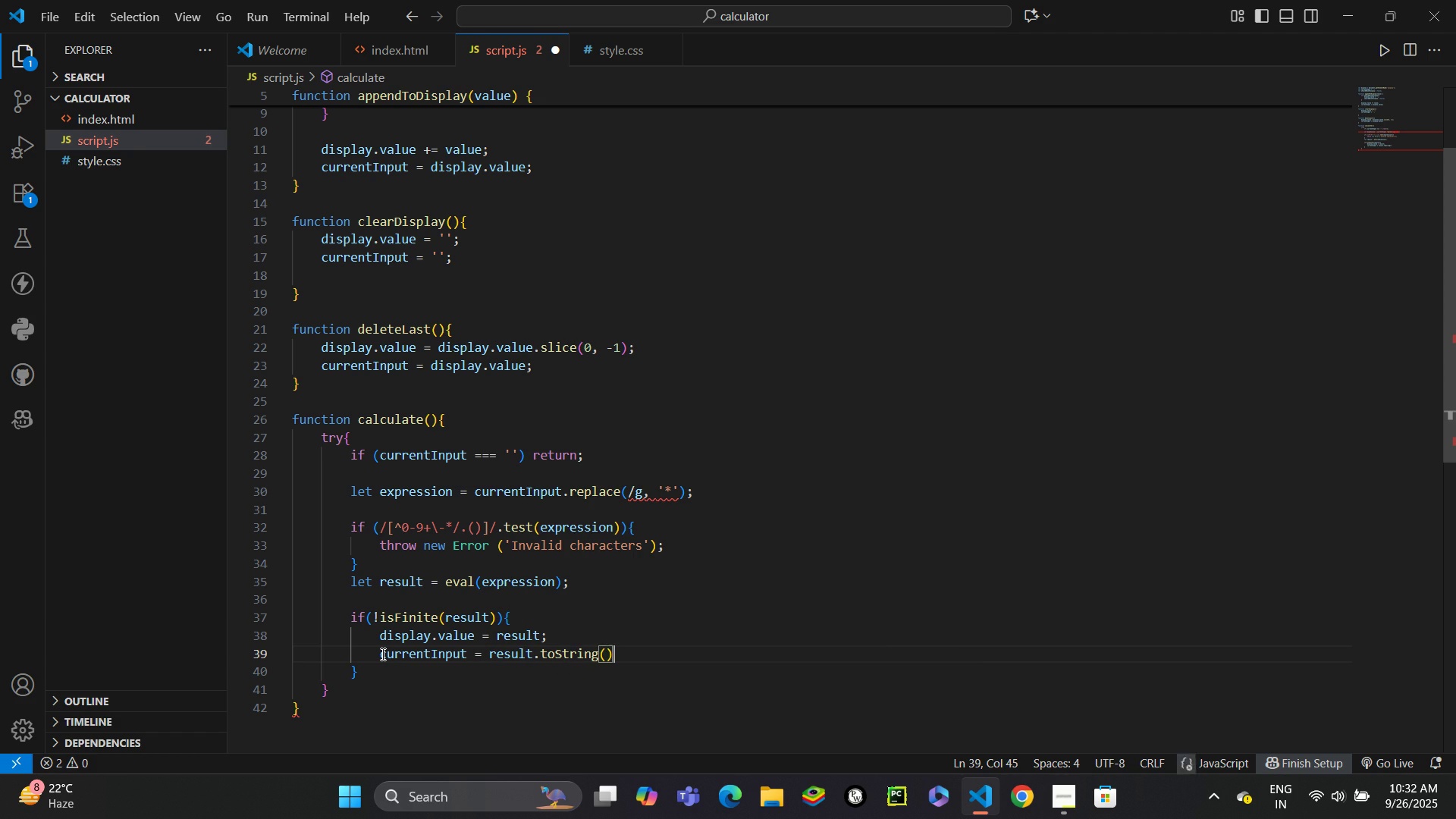 
key(Semicolon)
 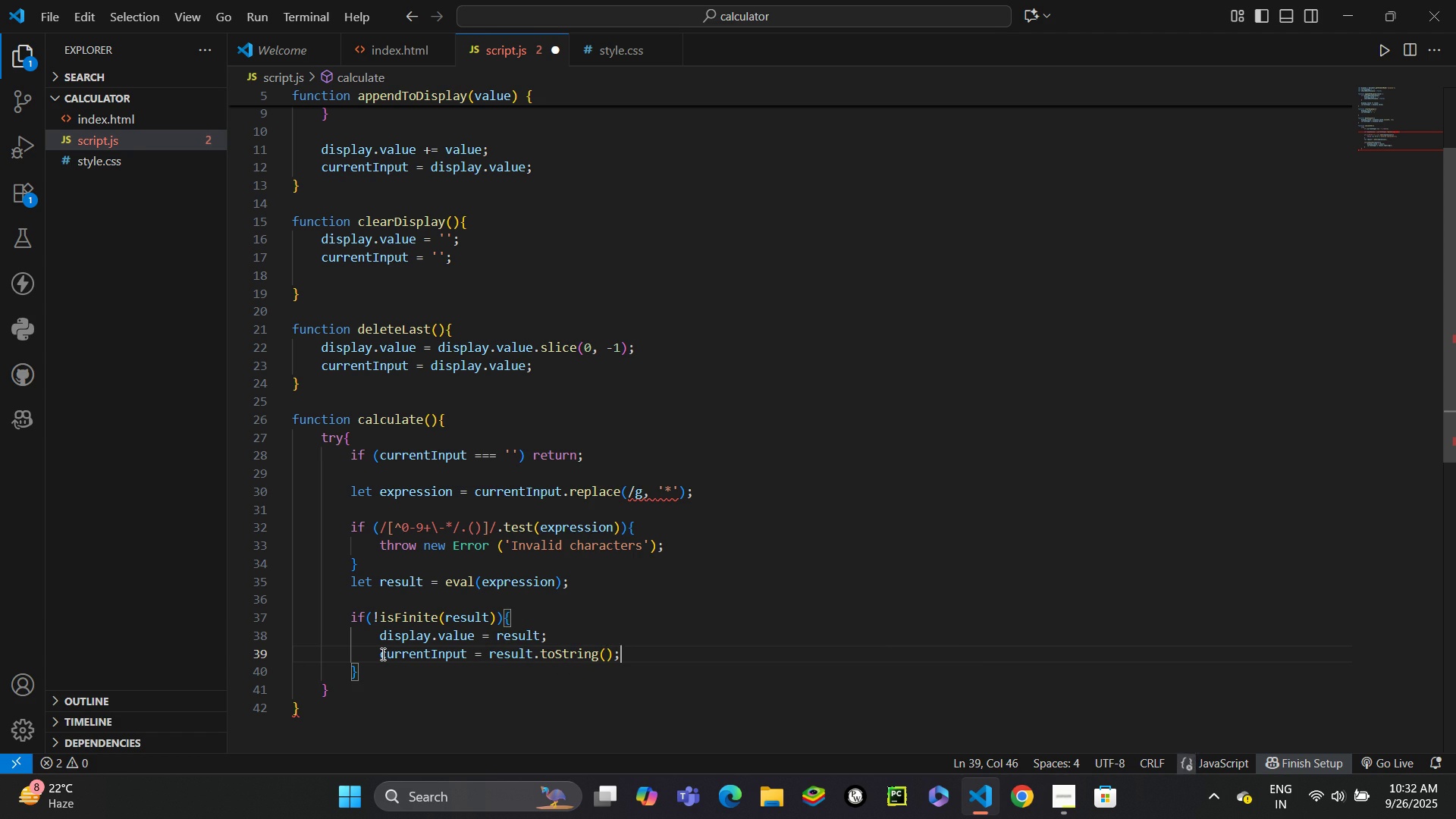 
key(Enter)
 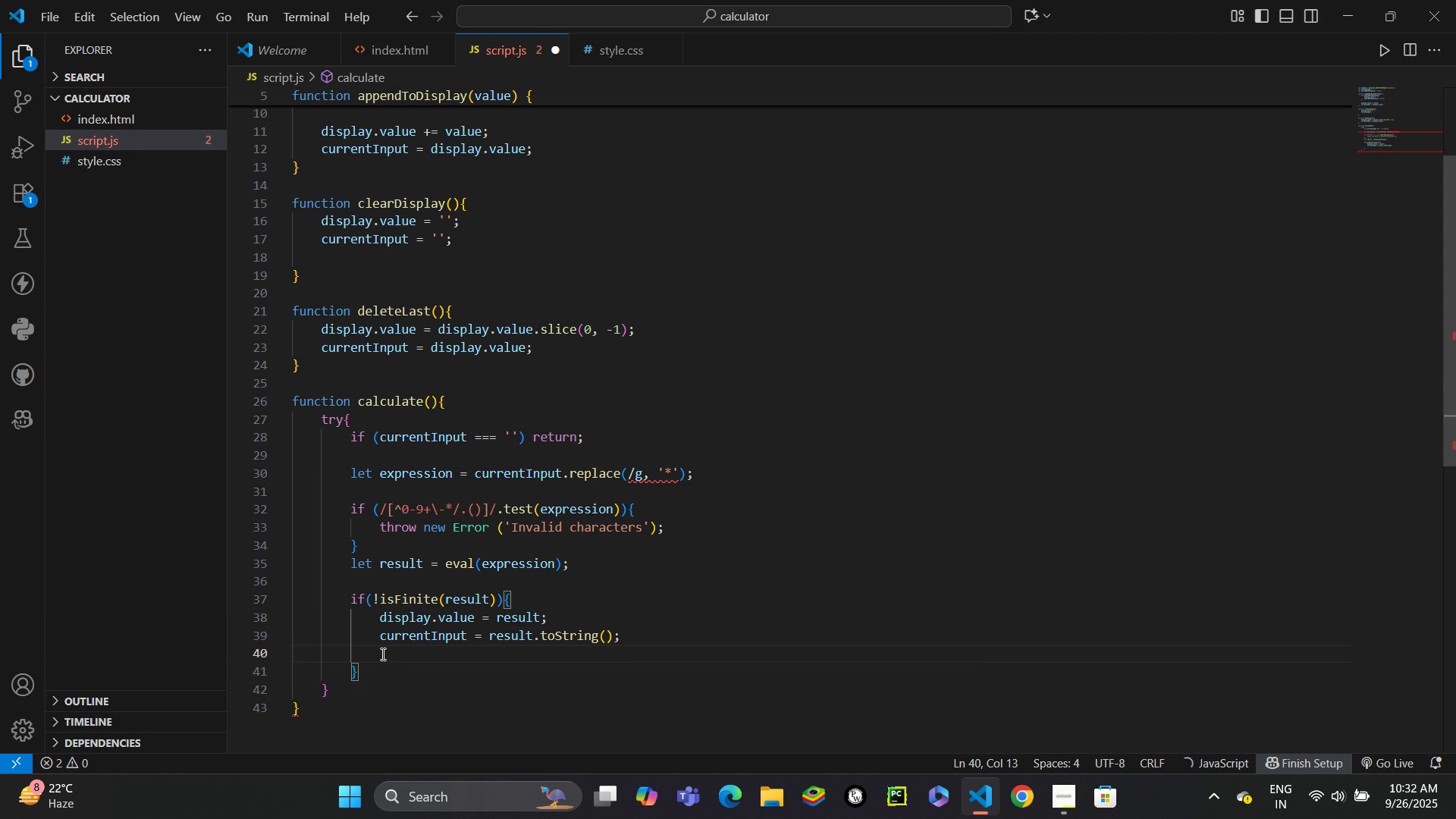 
type(shou)
 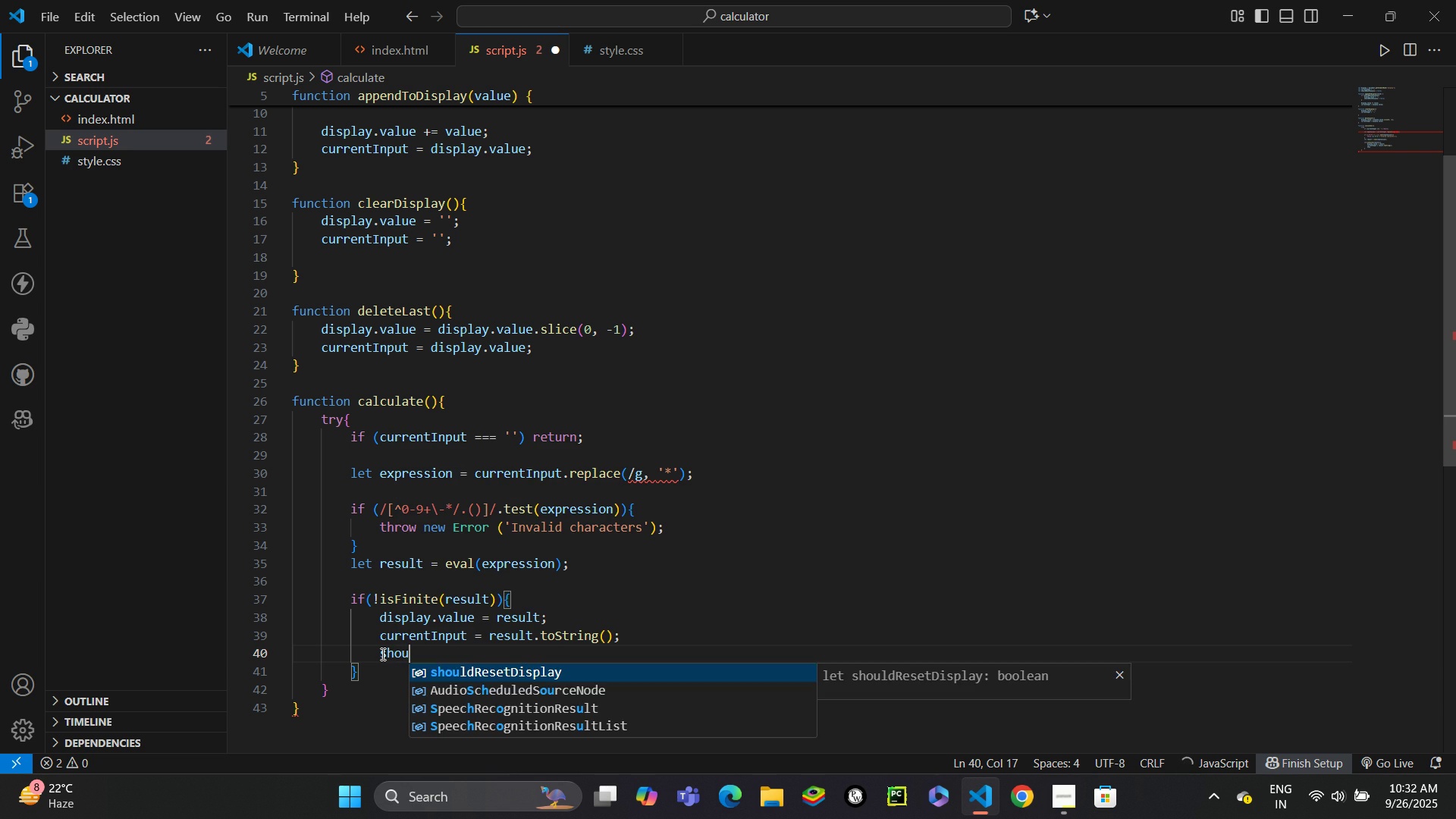 
key(Enter)
 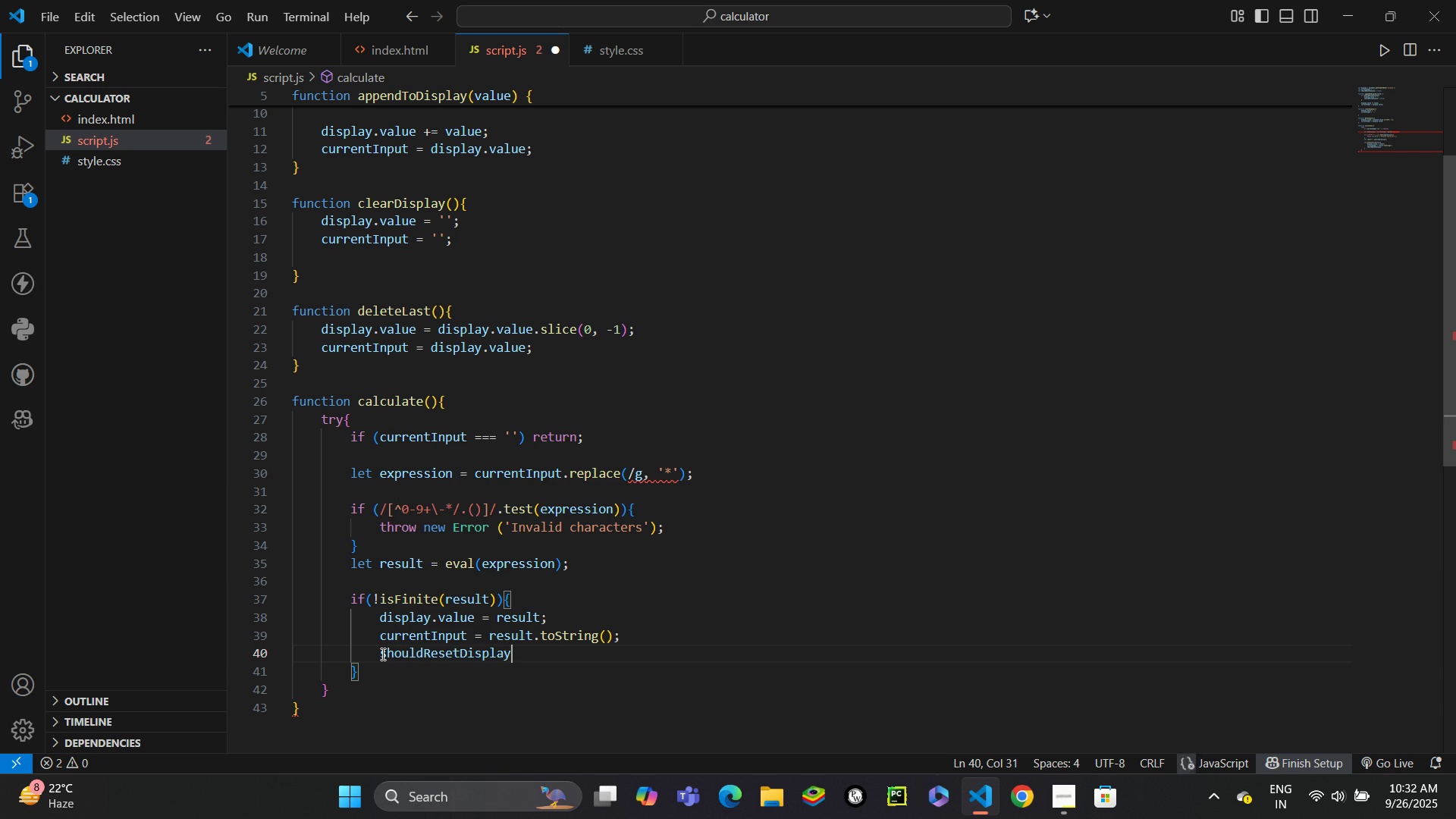 
type( = tr)
 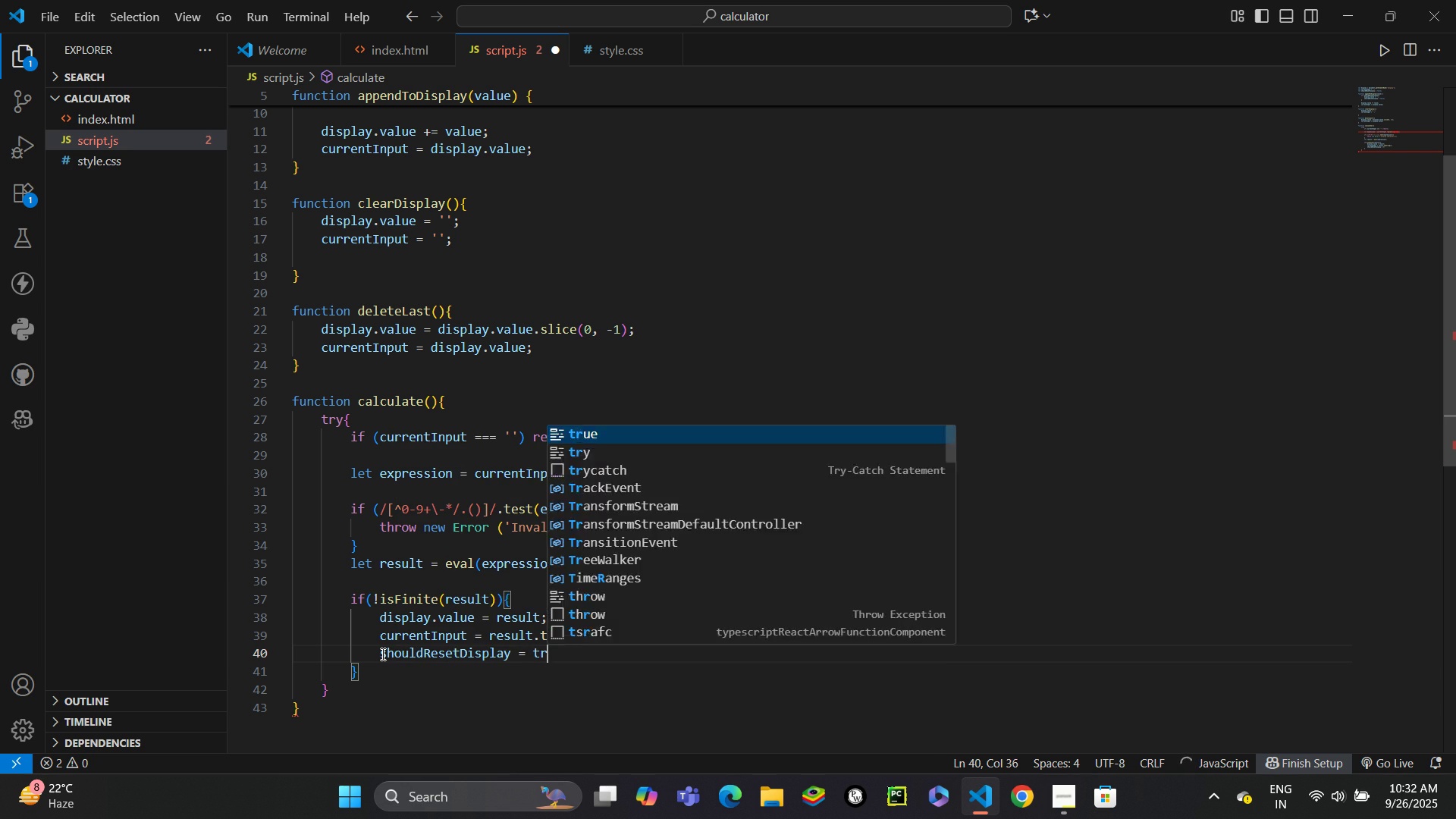 
key(Enter)
 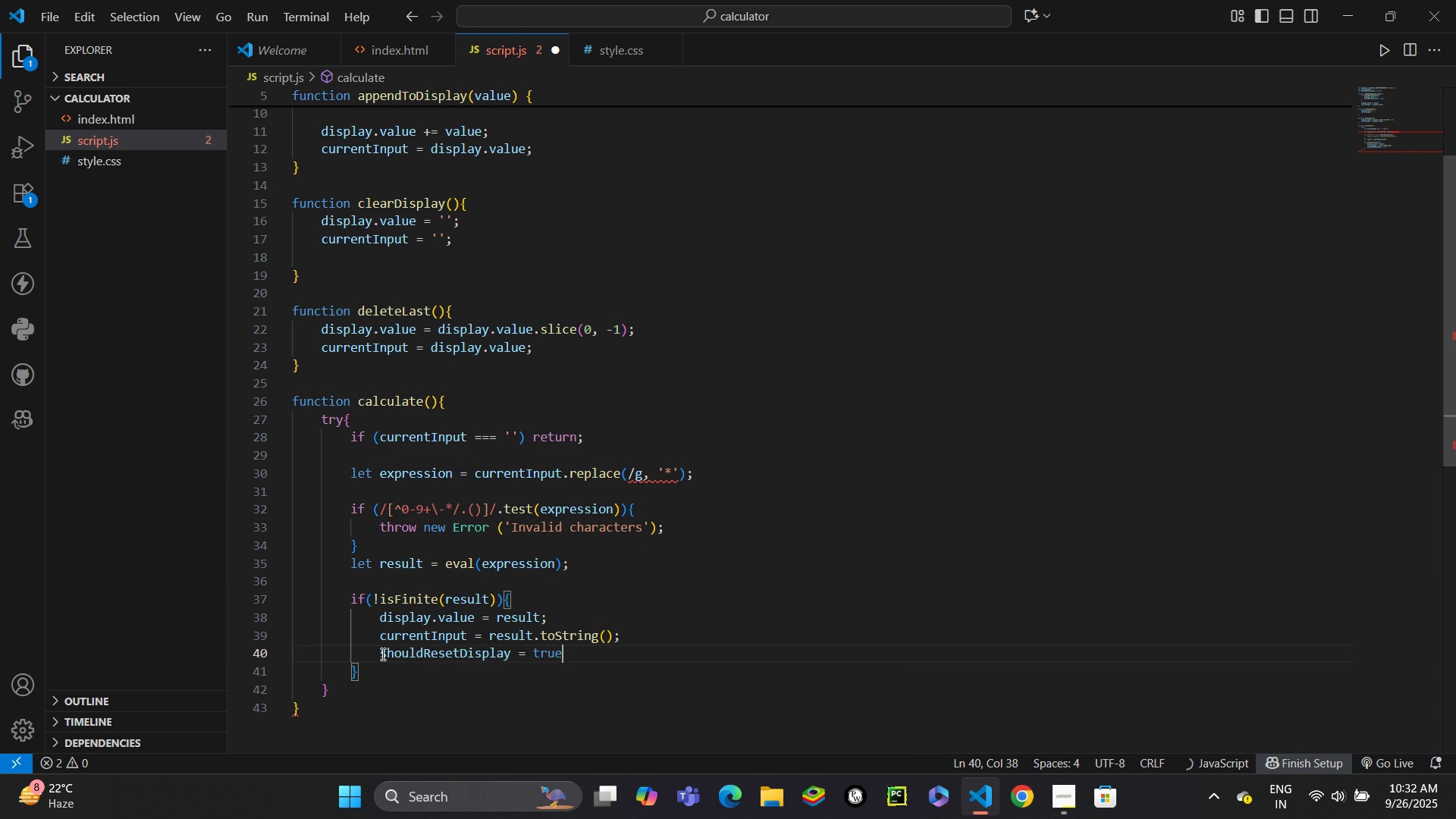 
key(Semicolon)
 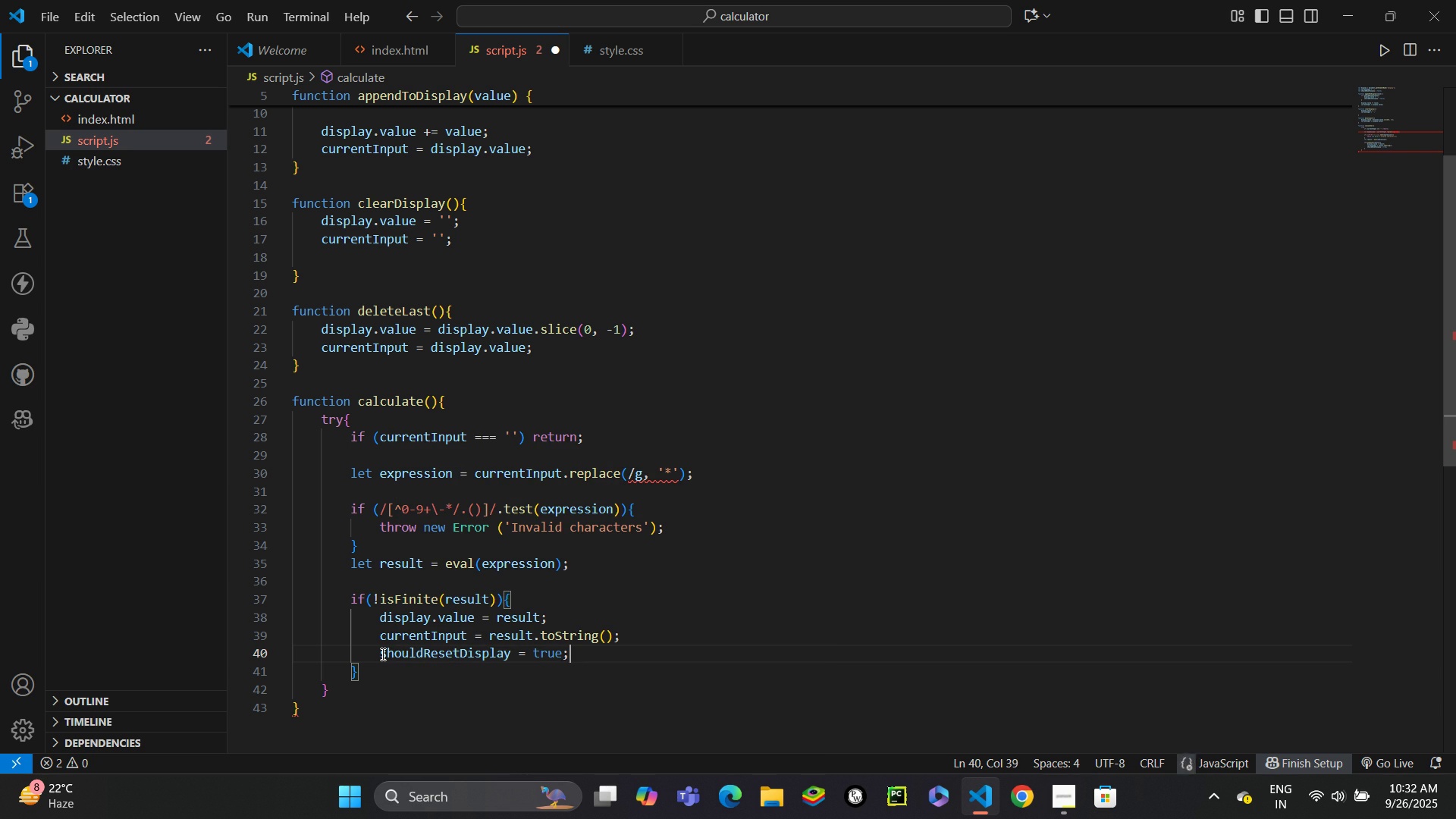 
key(ArrowDown)
 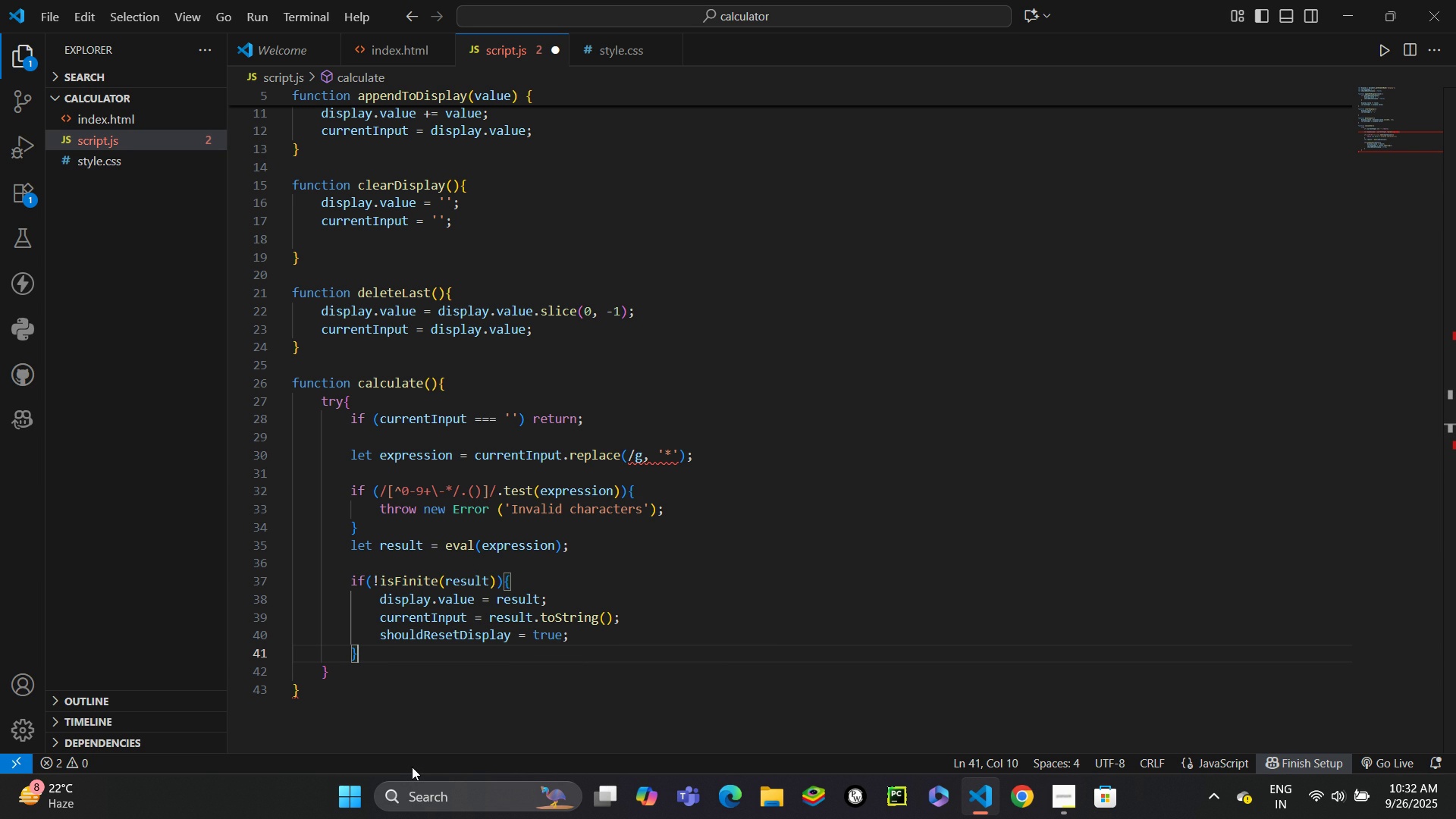 
wait(17.04)
 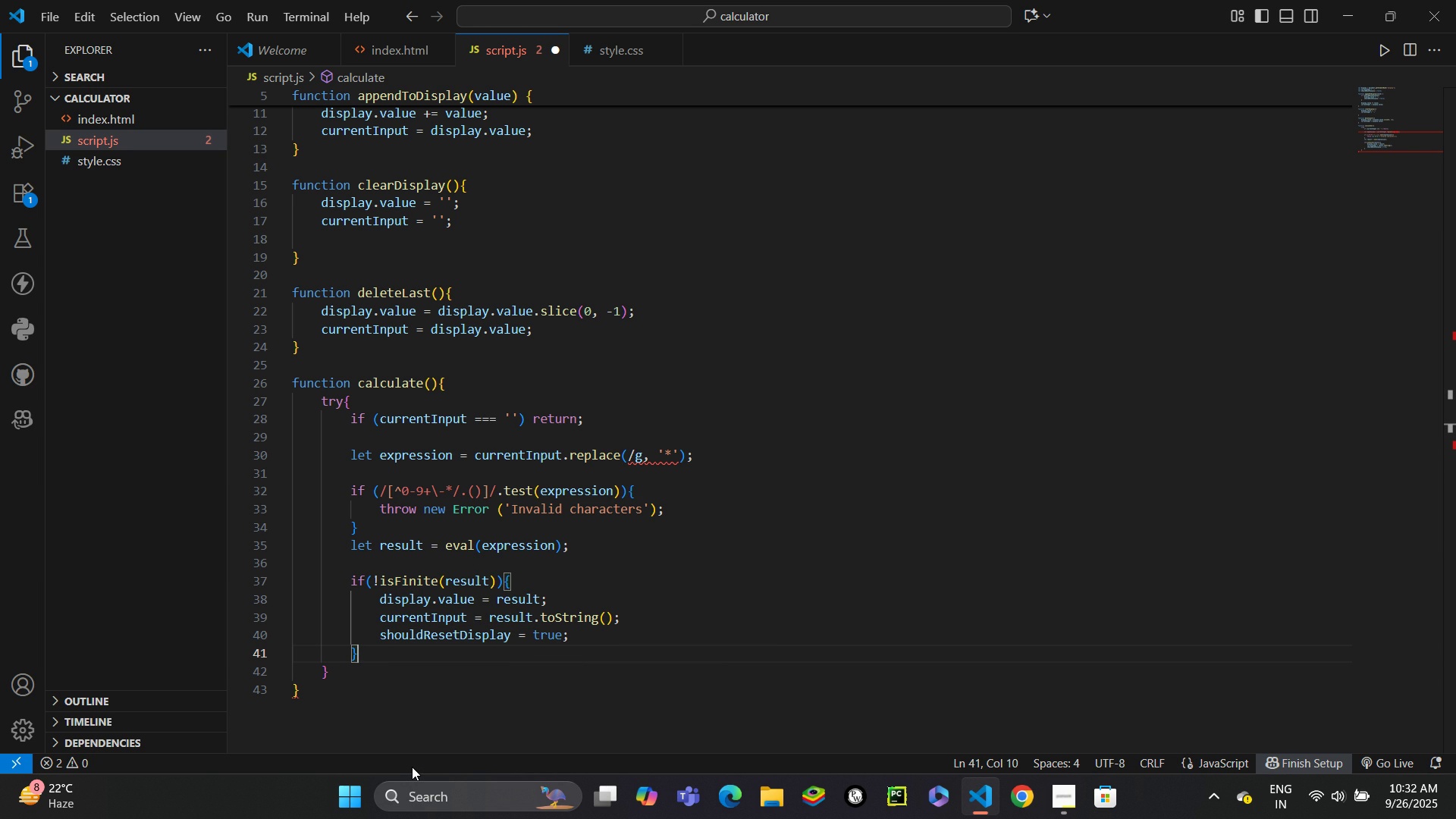 
left_click([521, 581])
 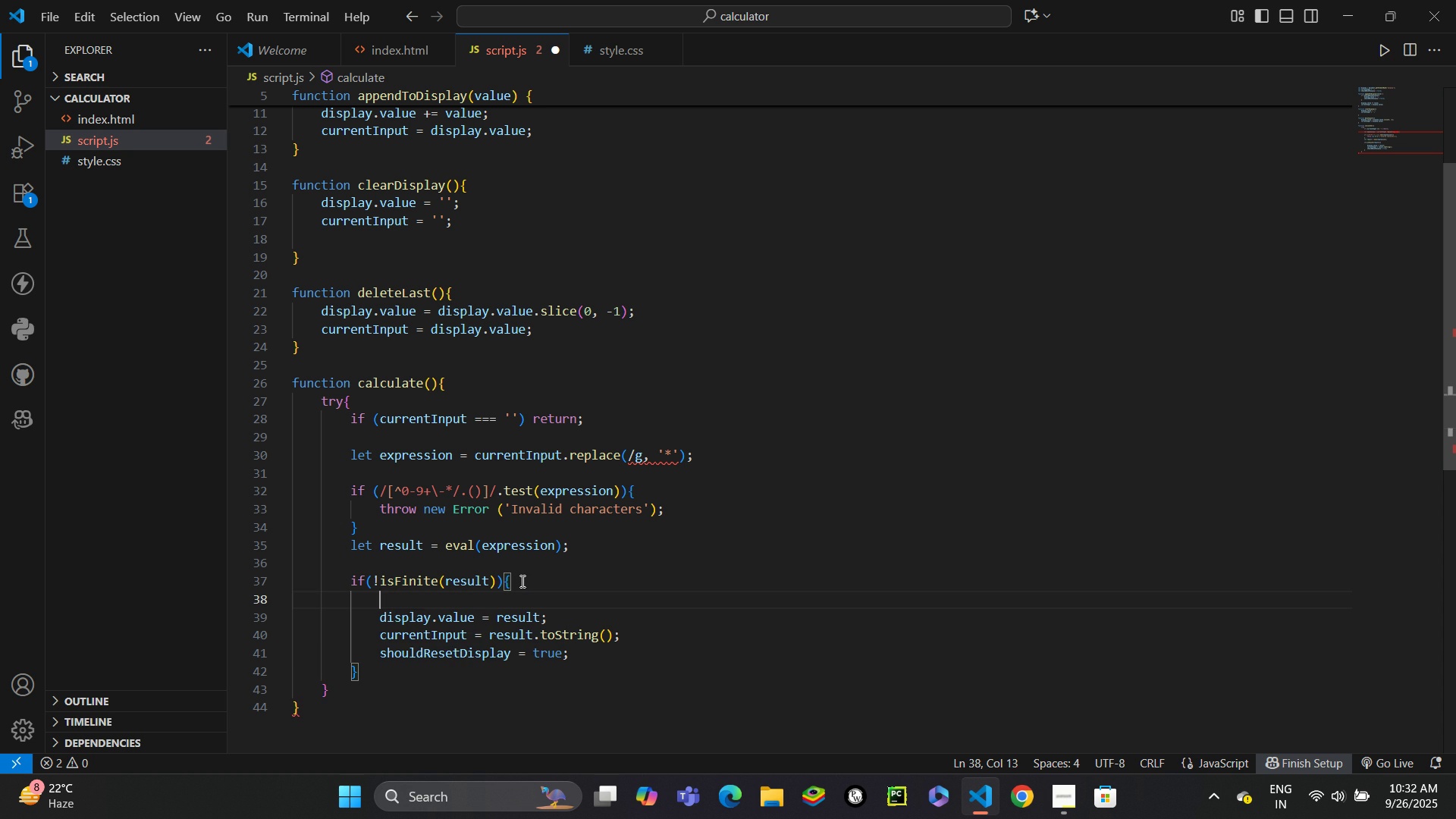 
key(Enter)
 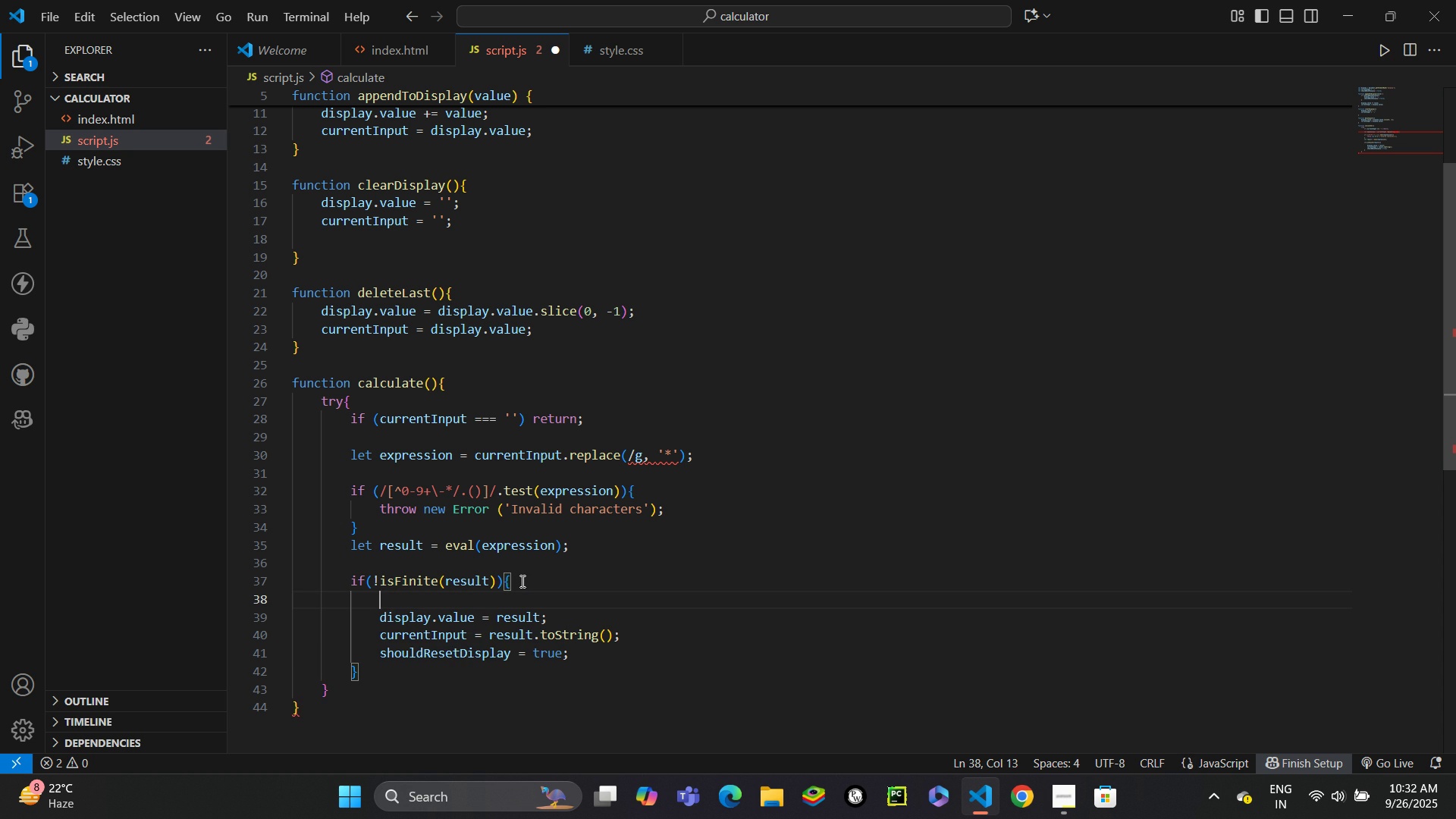 
type(trh)
 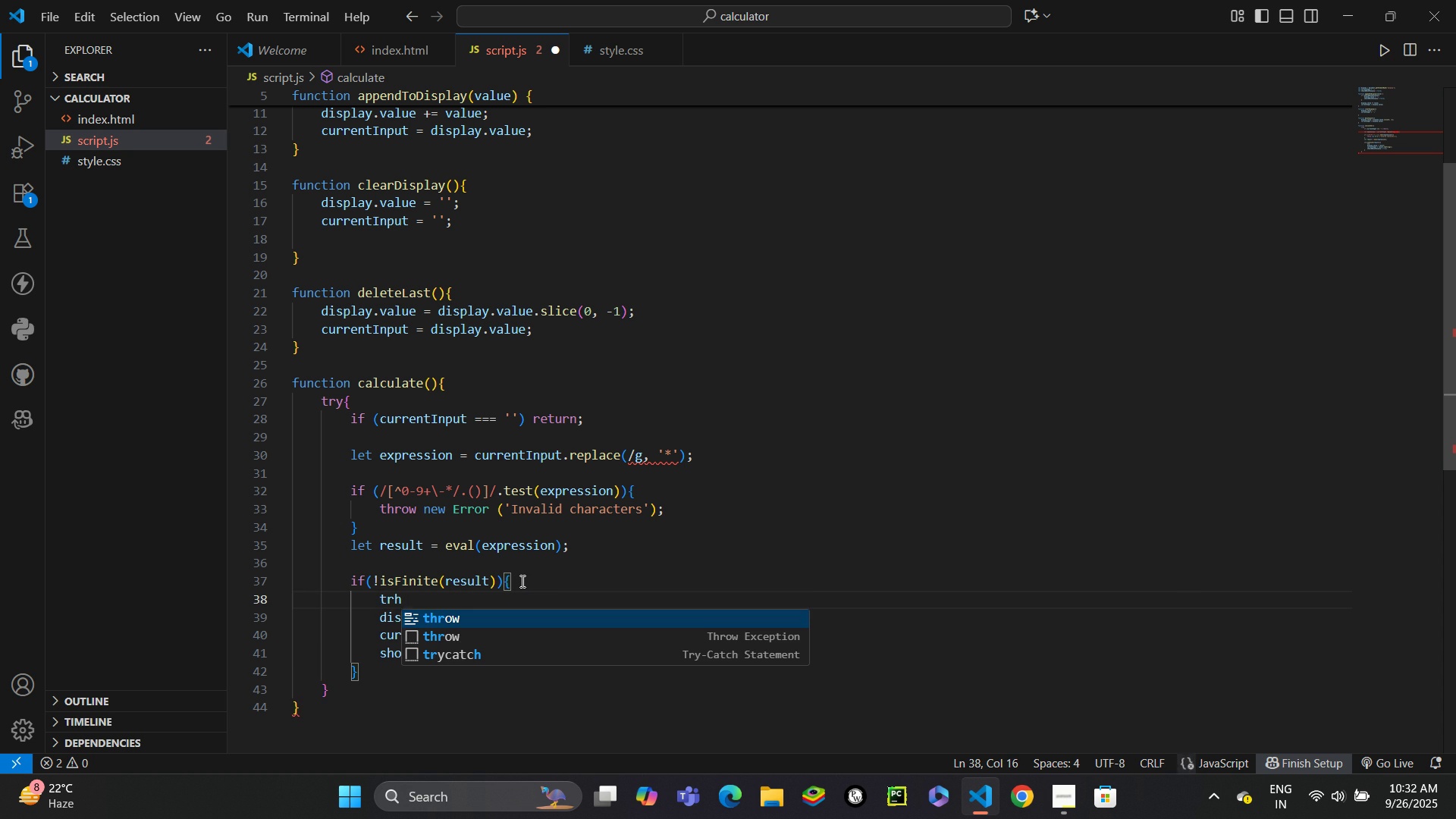 
key(Enter)
 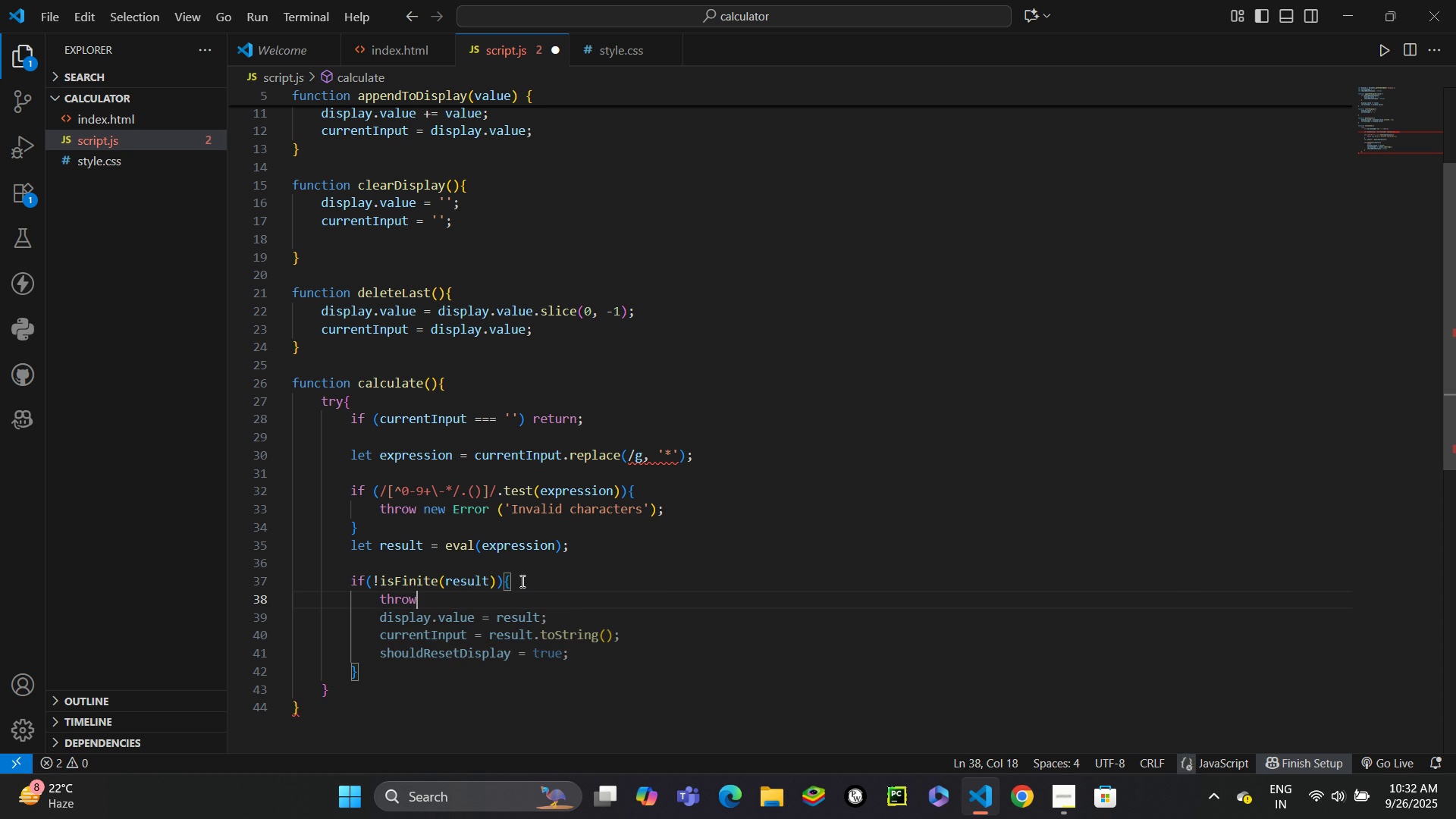 
type( new Error('Invalid operation)